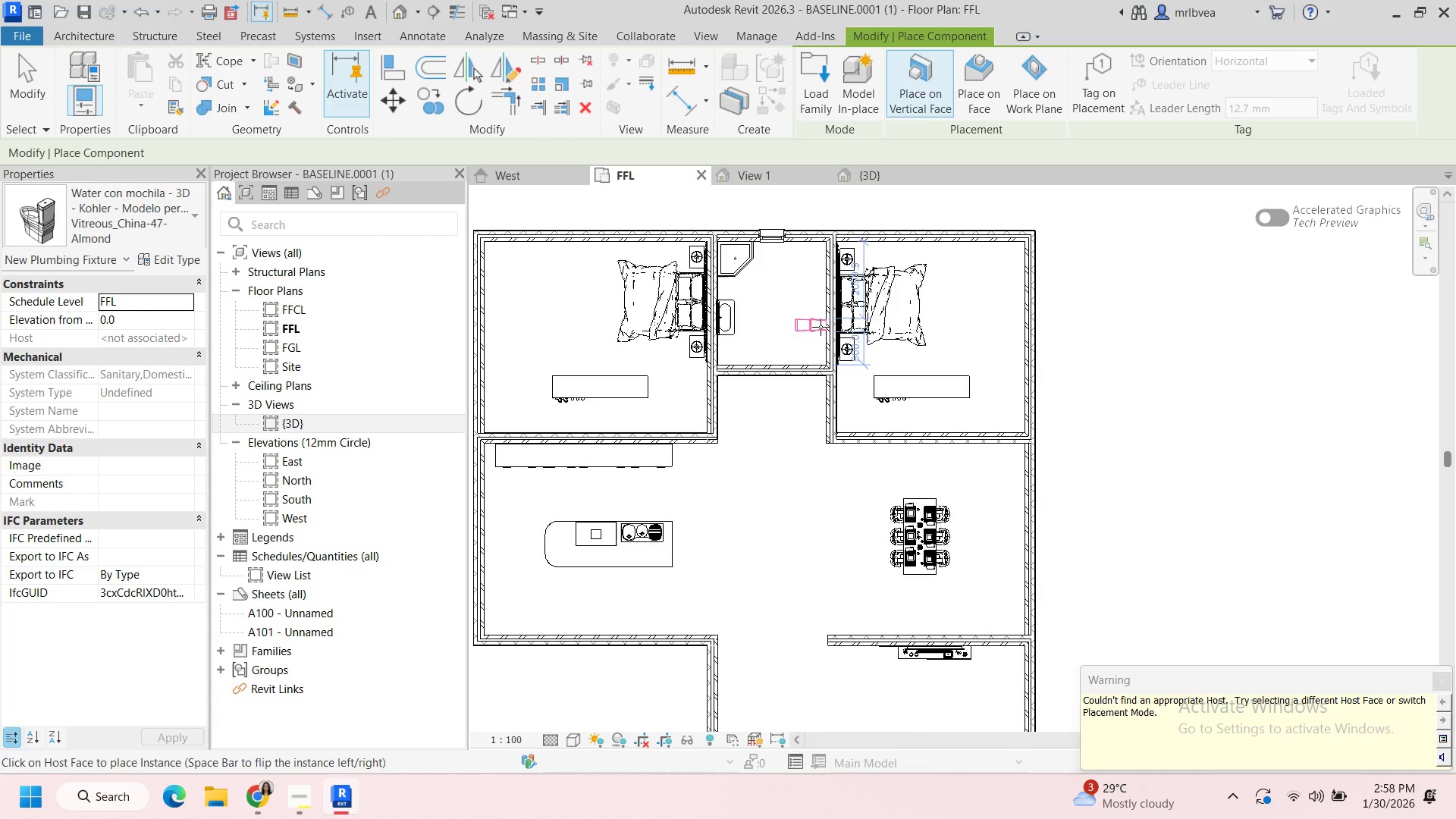 
key(Space)
 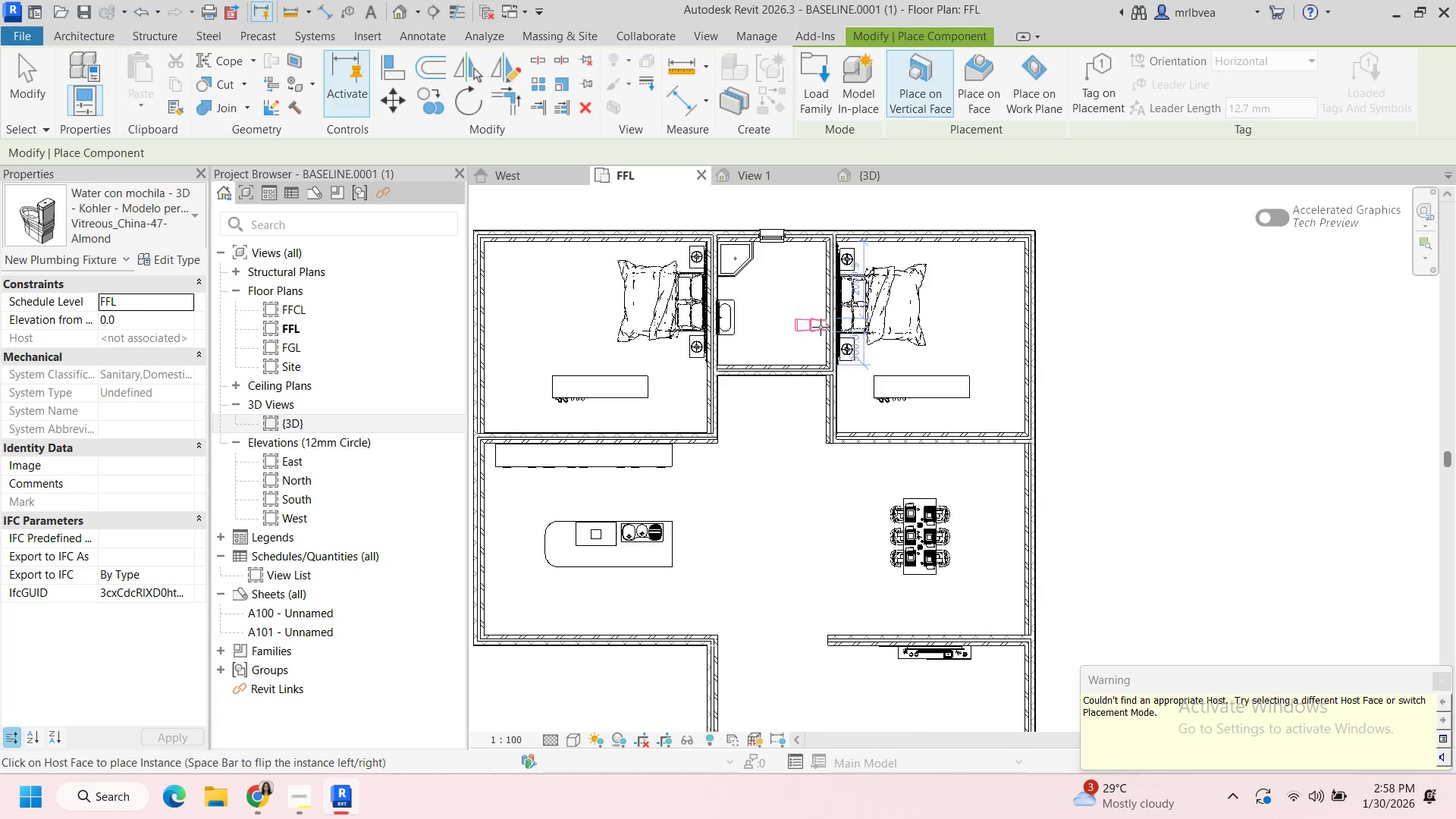 
key(Space)
 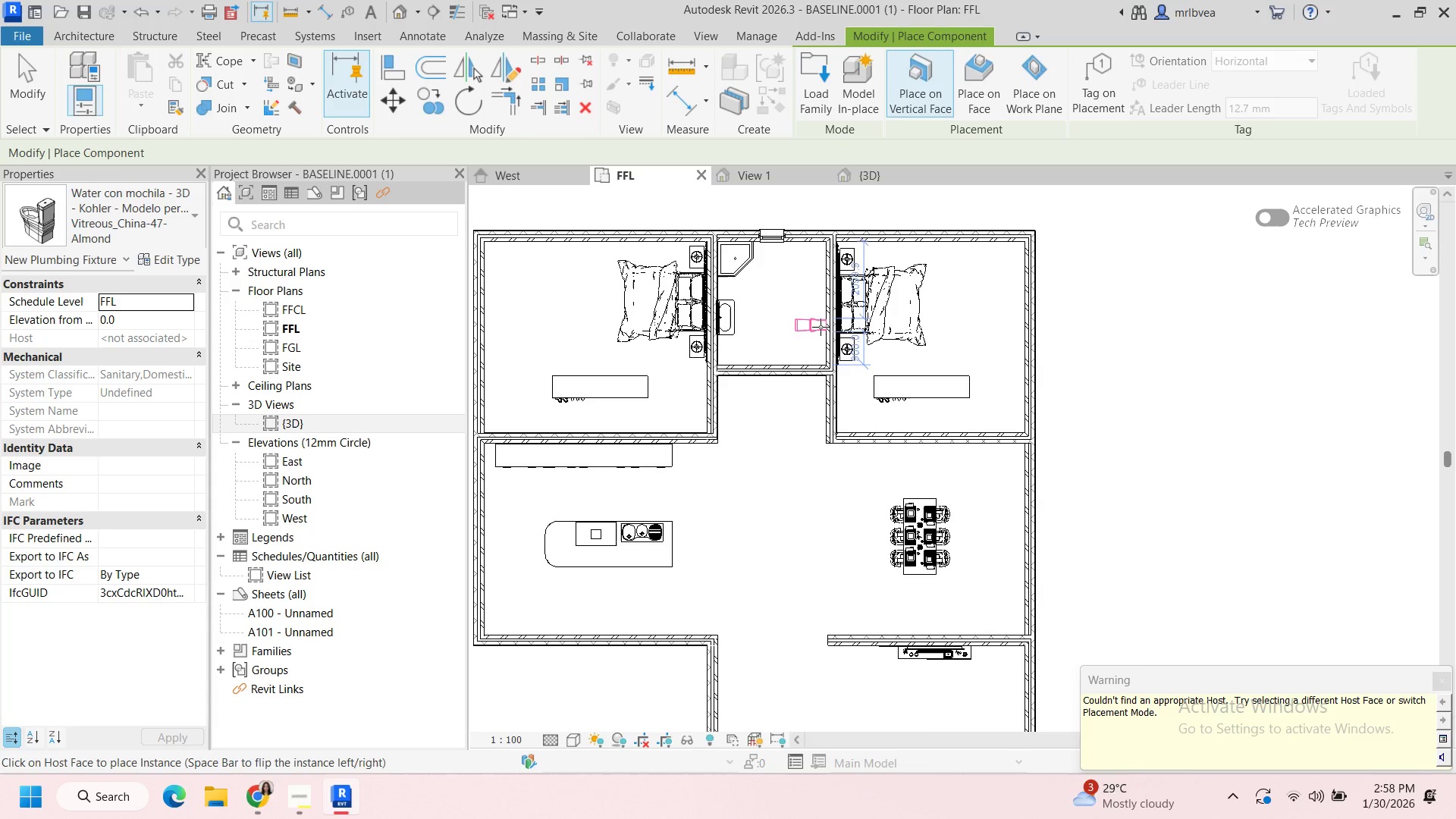 
key(Space)
 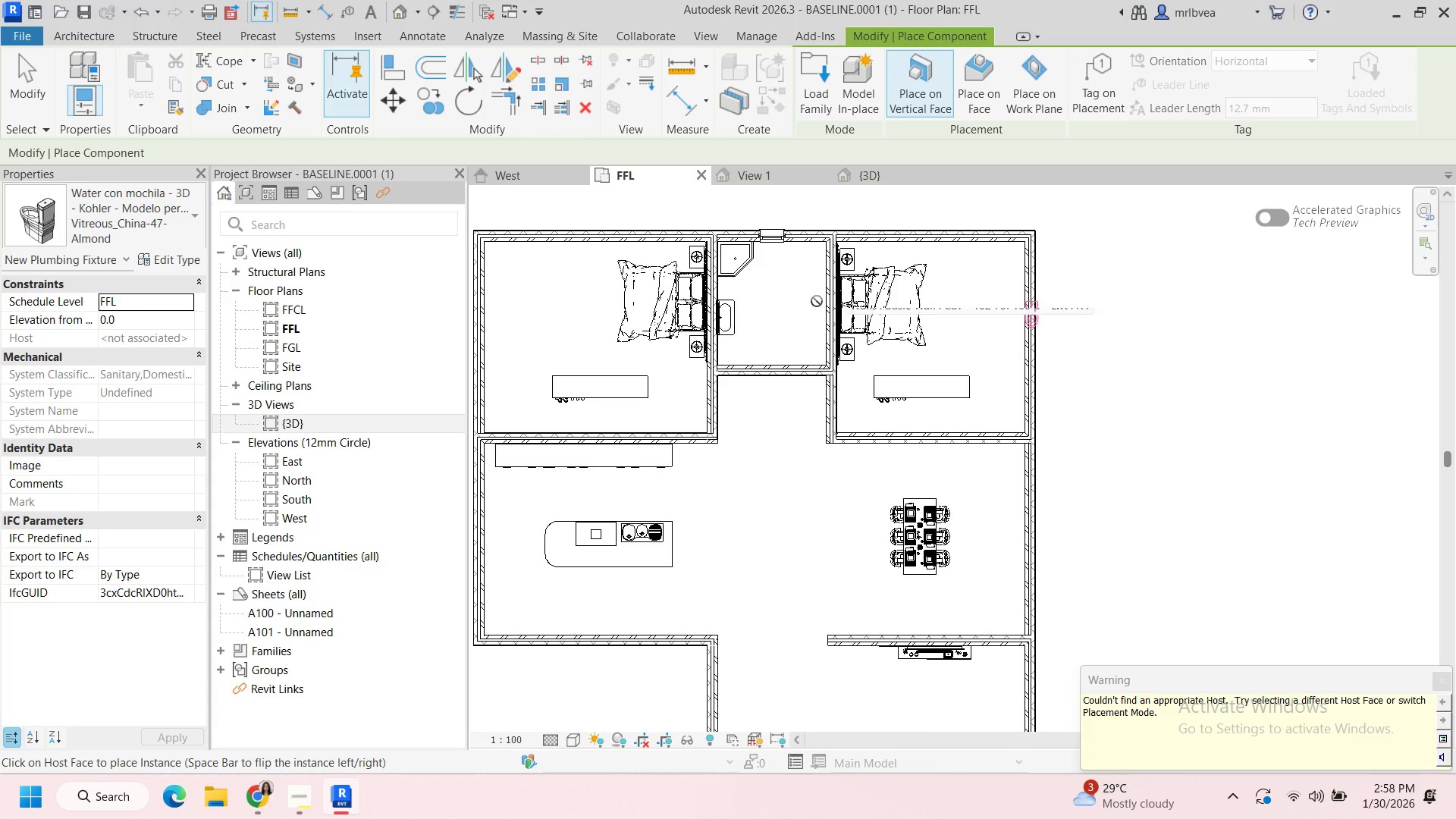 
left_click([817, 301])
 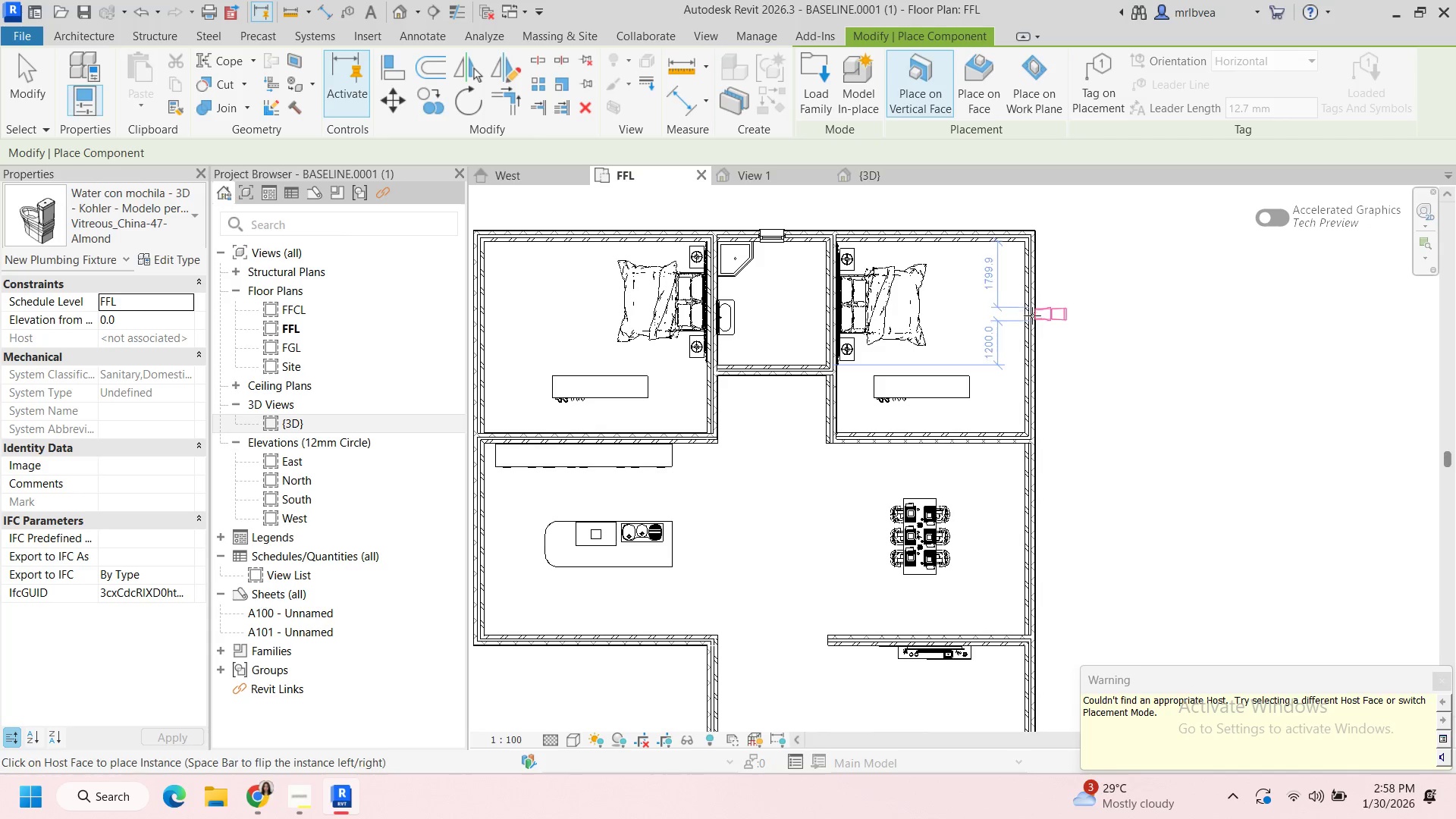 
left_click([1112, 291])
 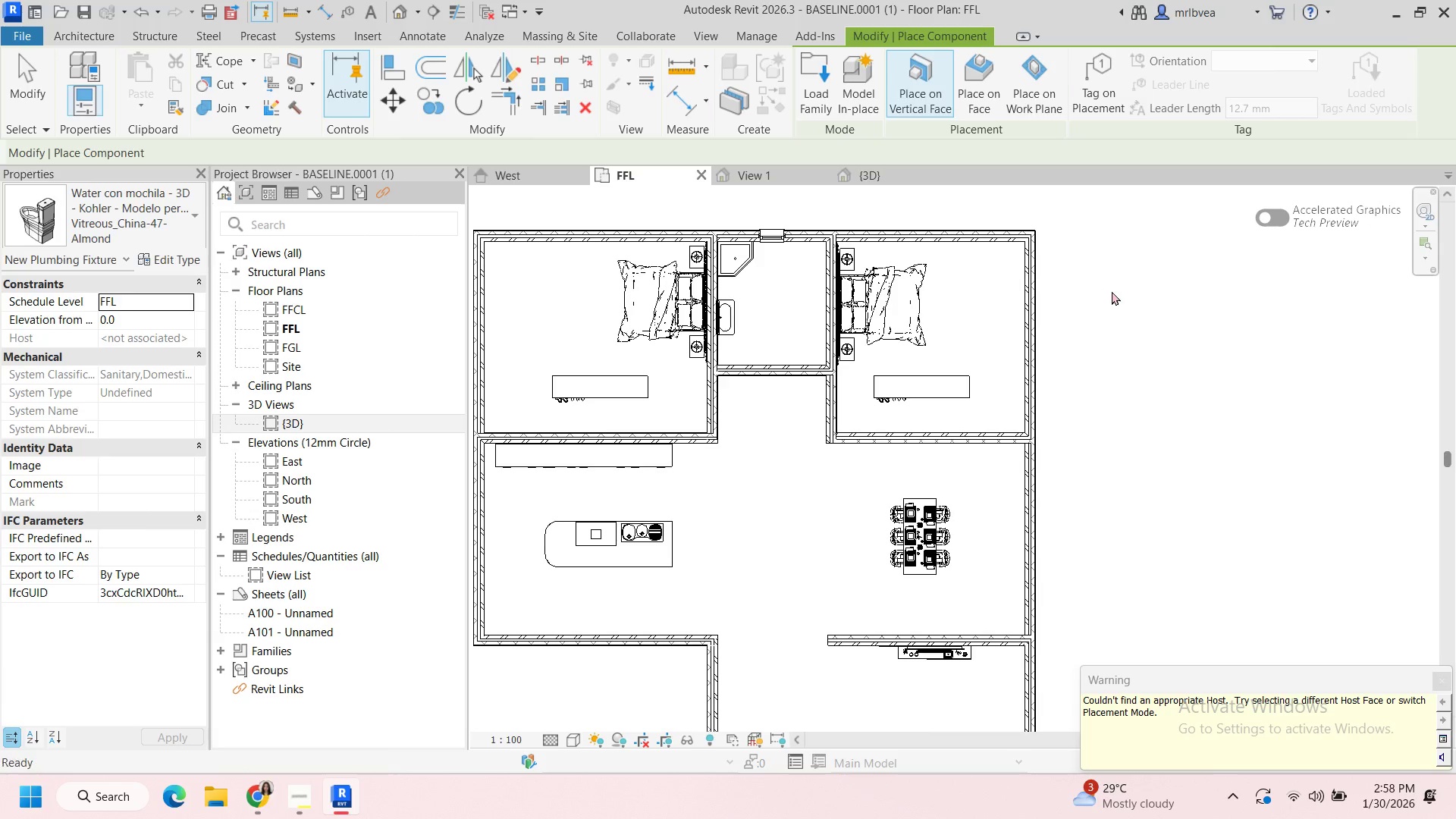 
key(Escape)
 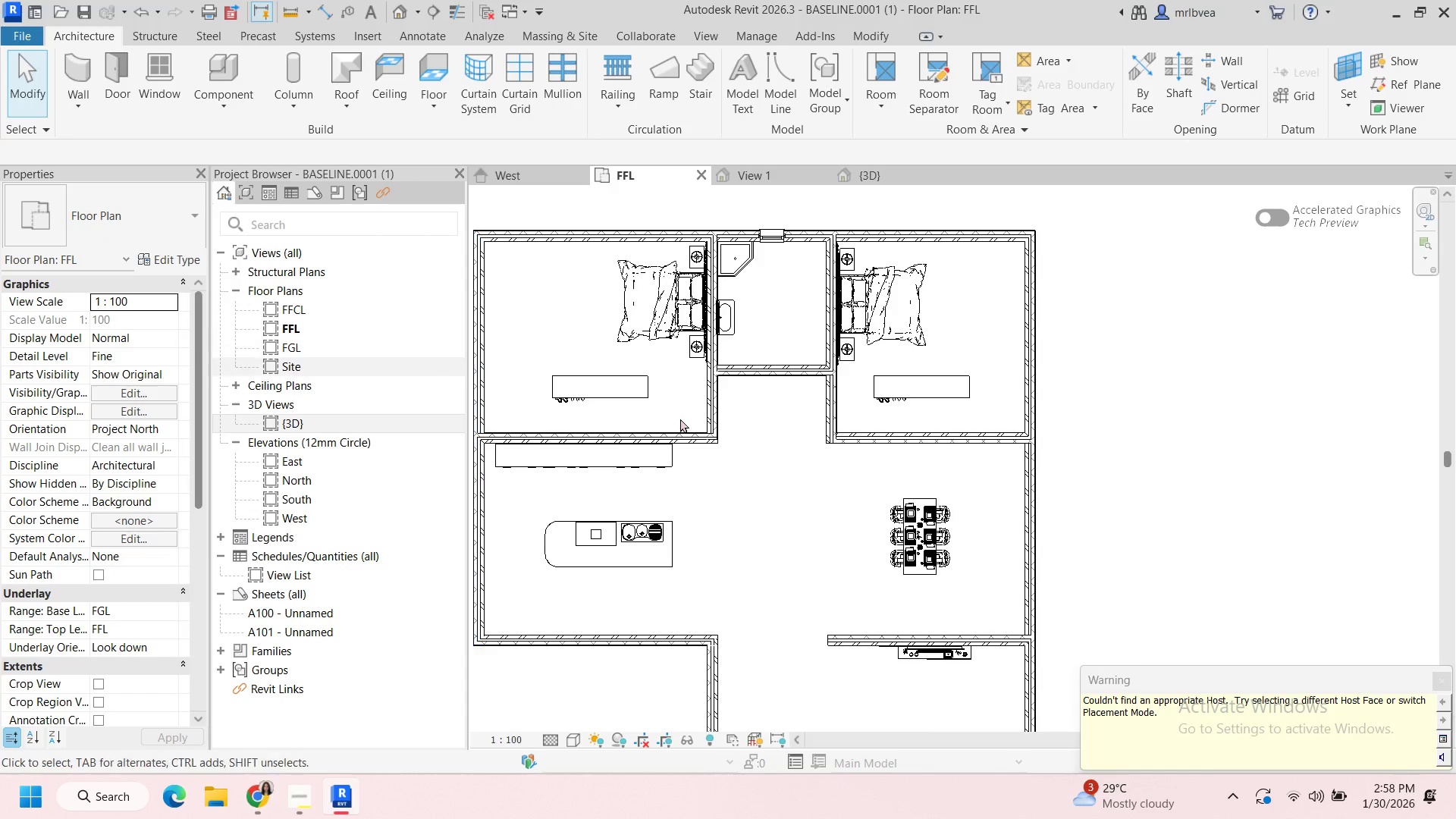 
scroll: coordinate [780, 416], scroll_direction: down, amount: 3.0
 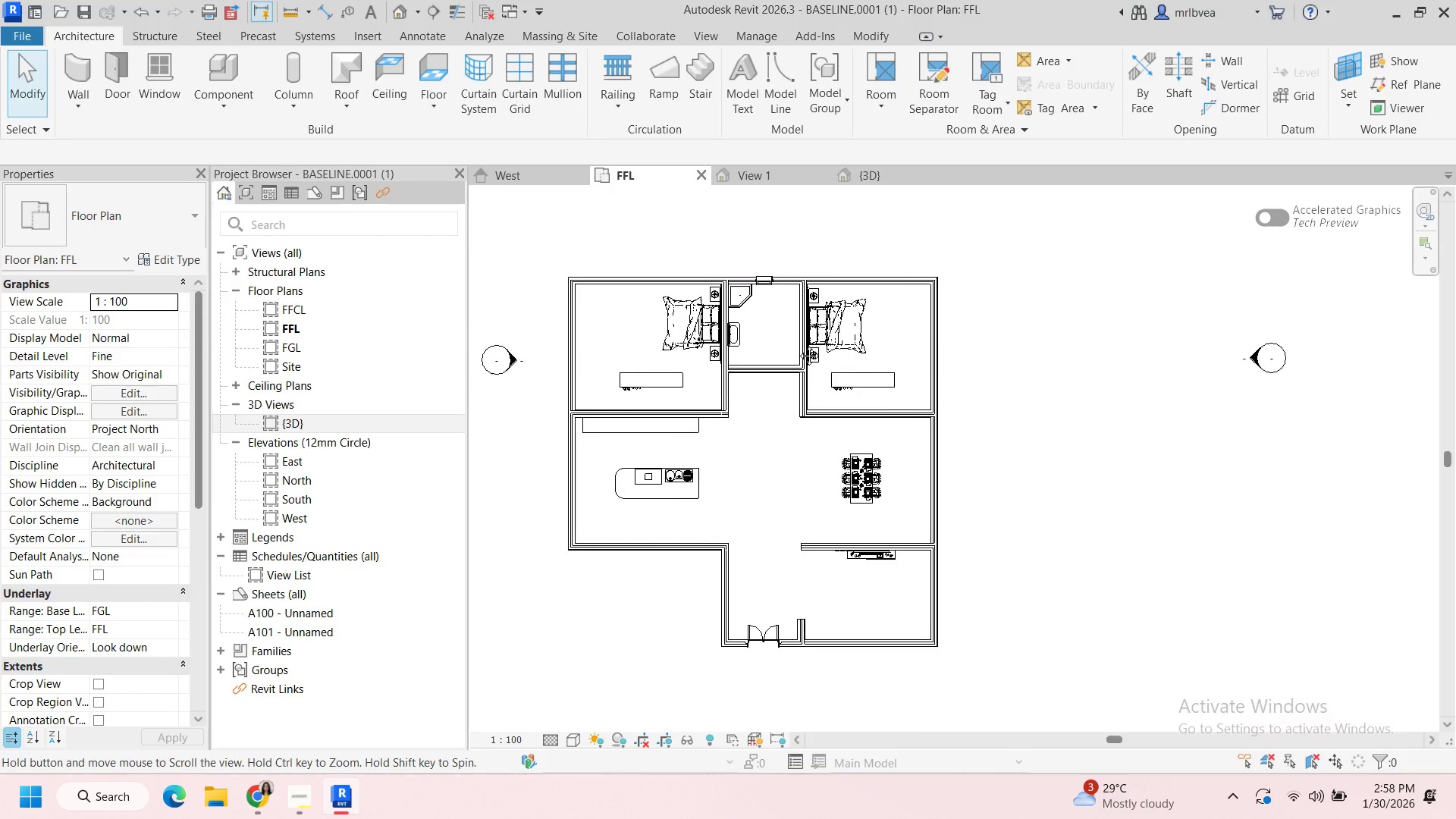 
scroll: coordinate [871, 416], scroll_direction: up, amount: 1.0
 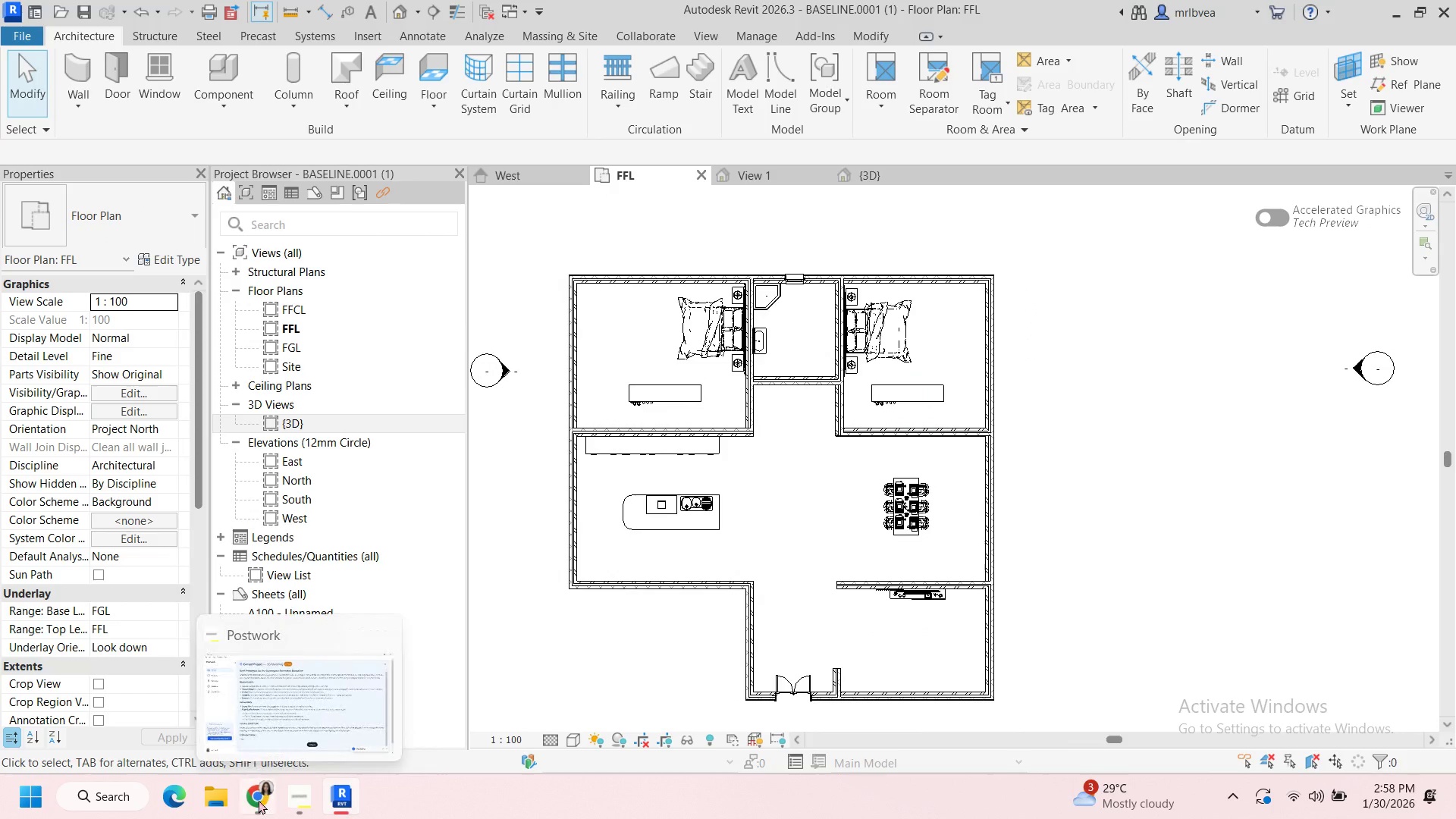 
left_click([272, 719])
 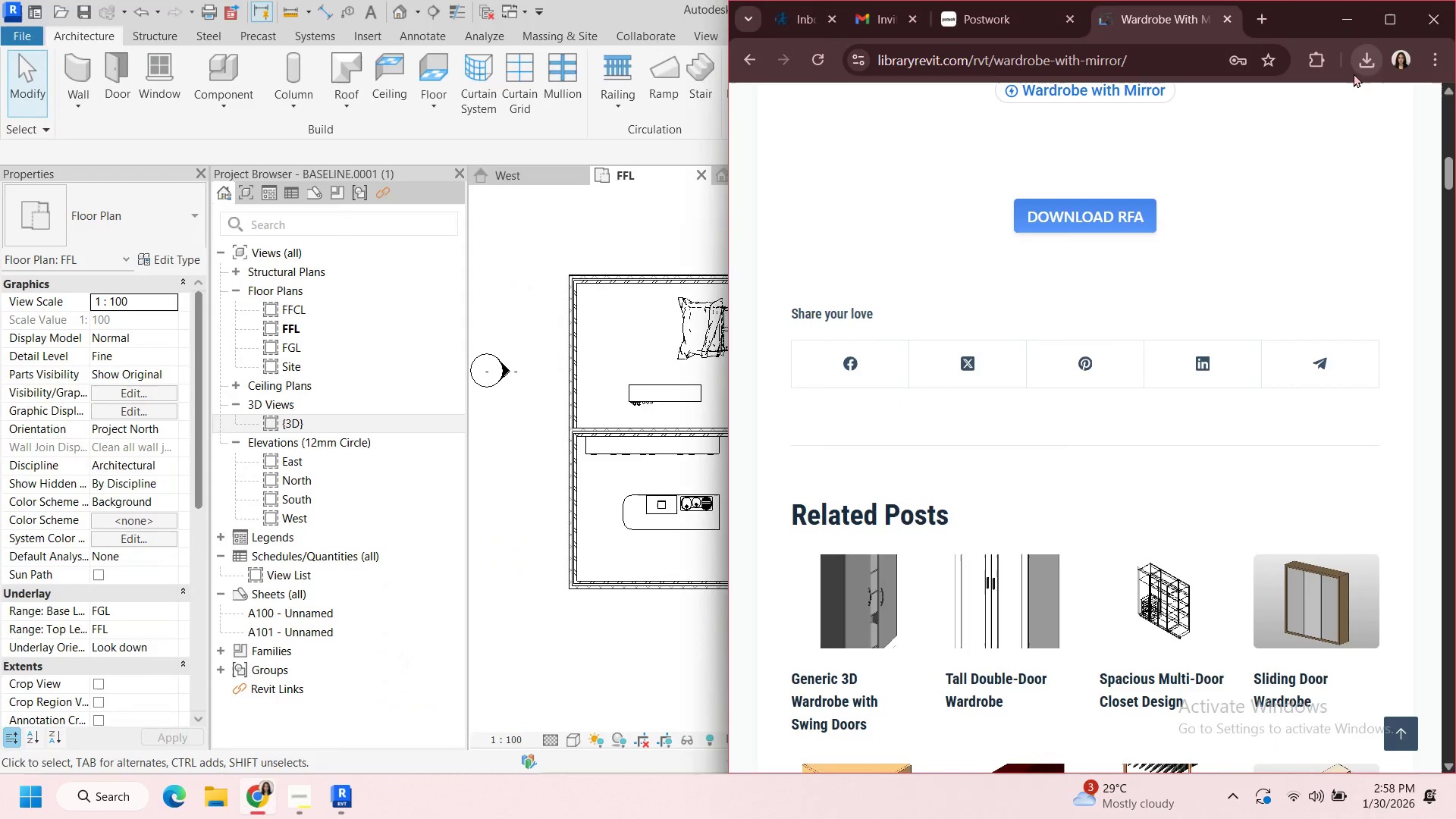 
left_click([1372, 59])
 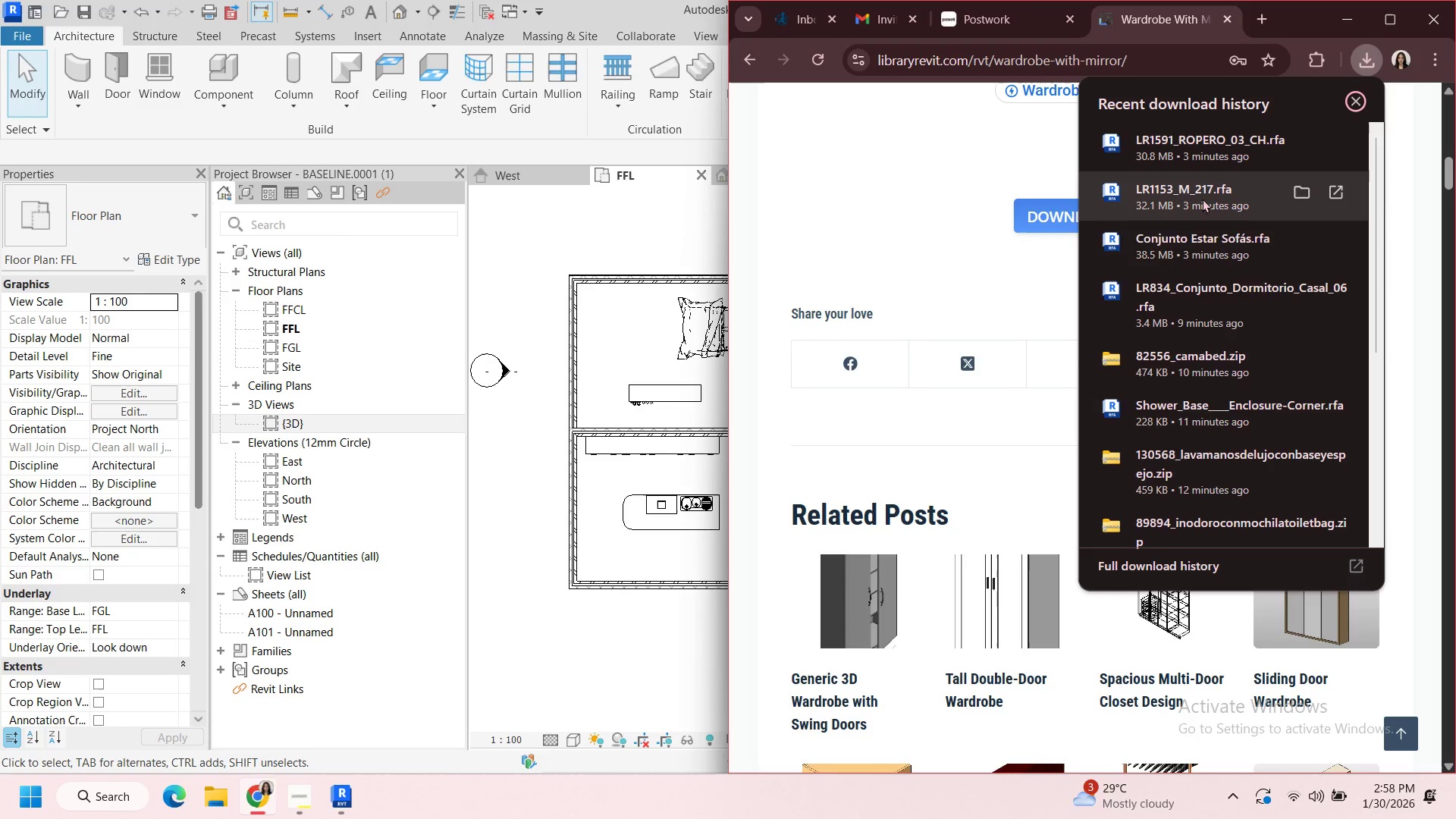 
left_click_drag(start_coordinate=[1213, 240], to_coordinate=[608, 360])
 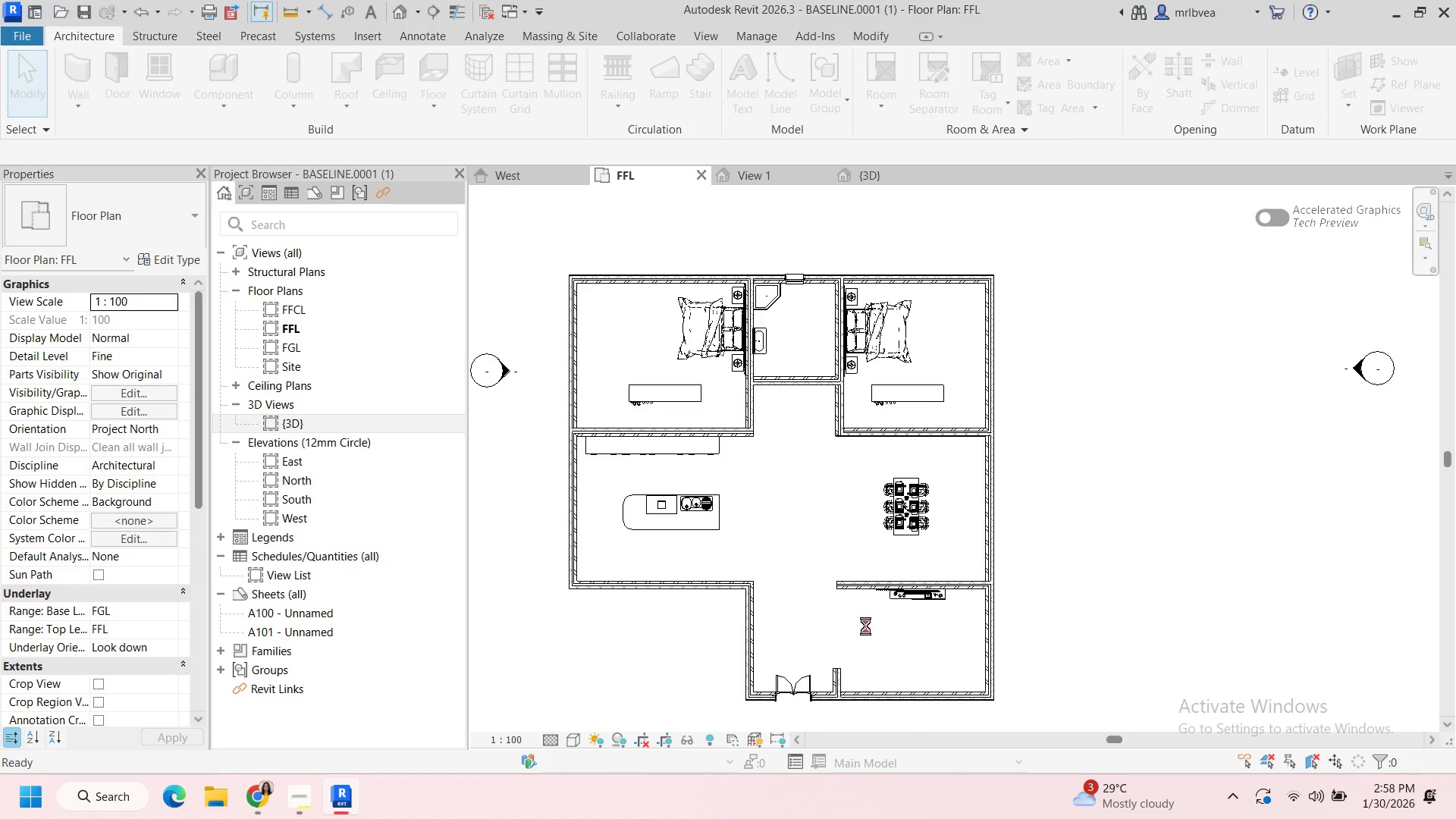 
wait(19.46)
 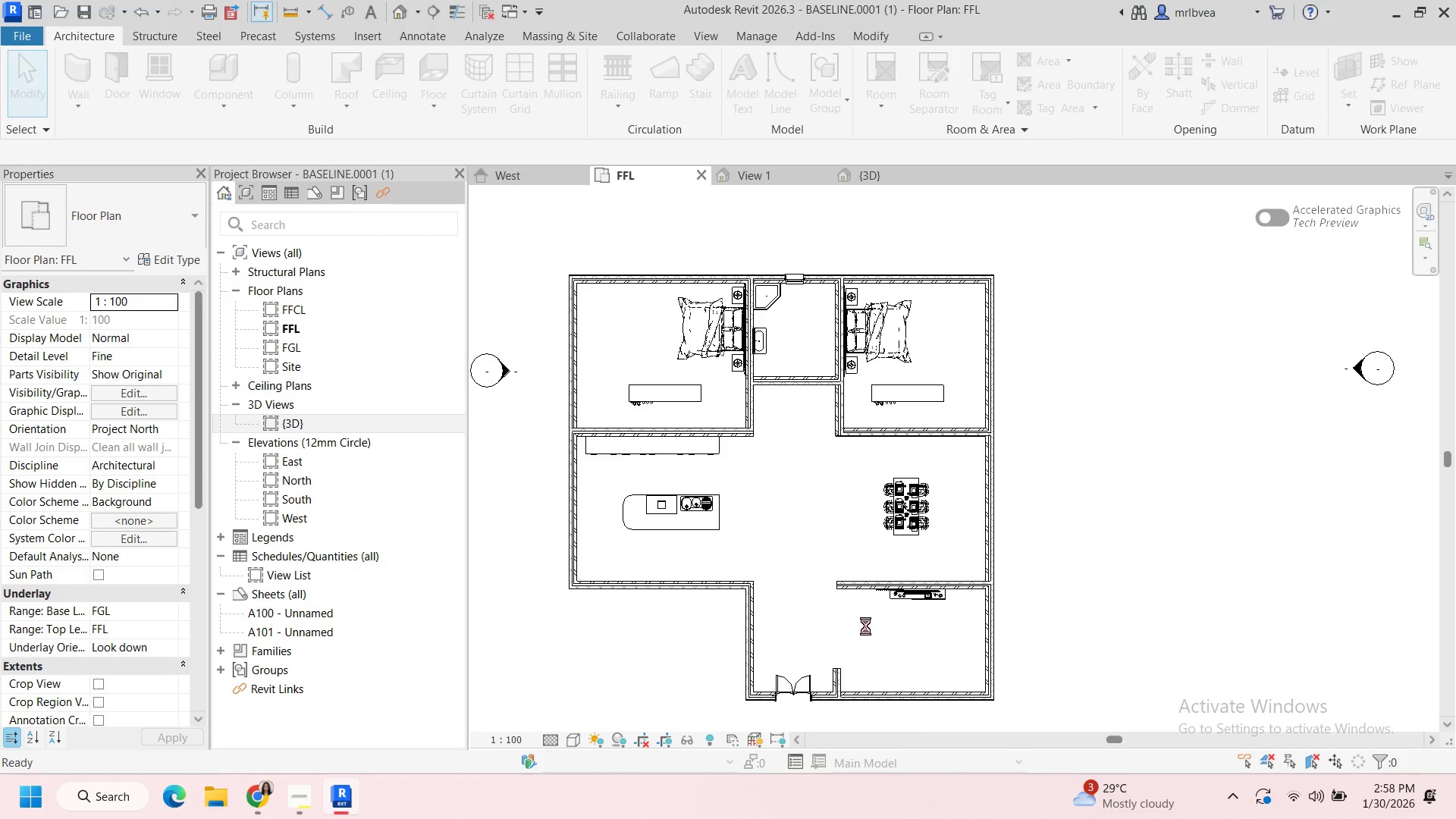 
mouse_move([897, 647])
 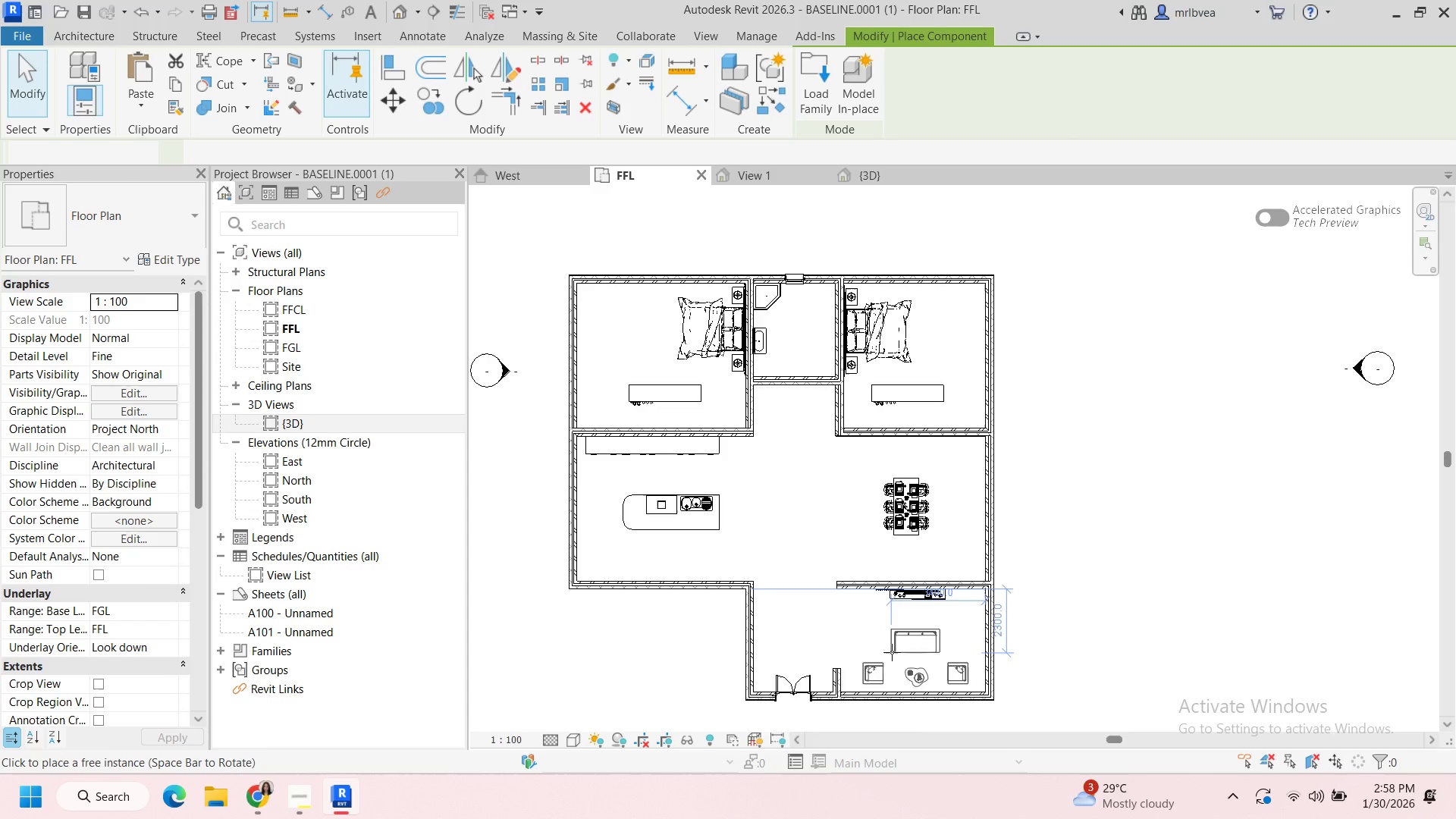 
key(Space)
 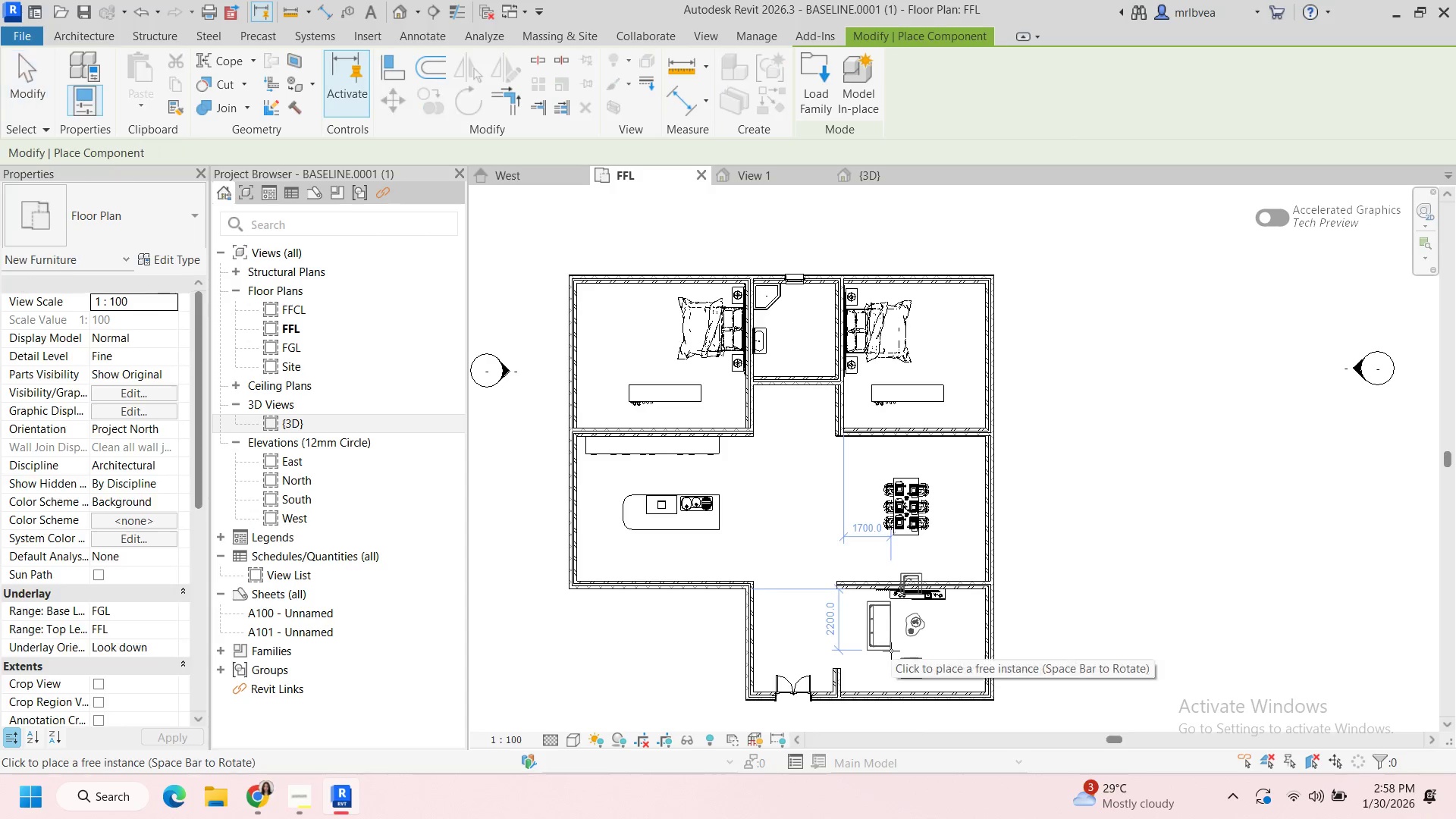 
key(Space)
 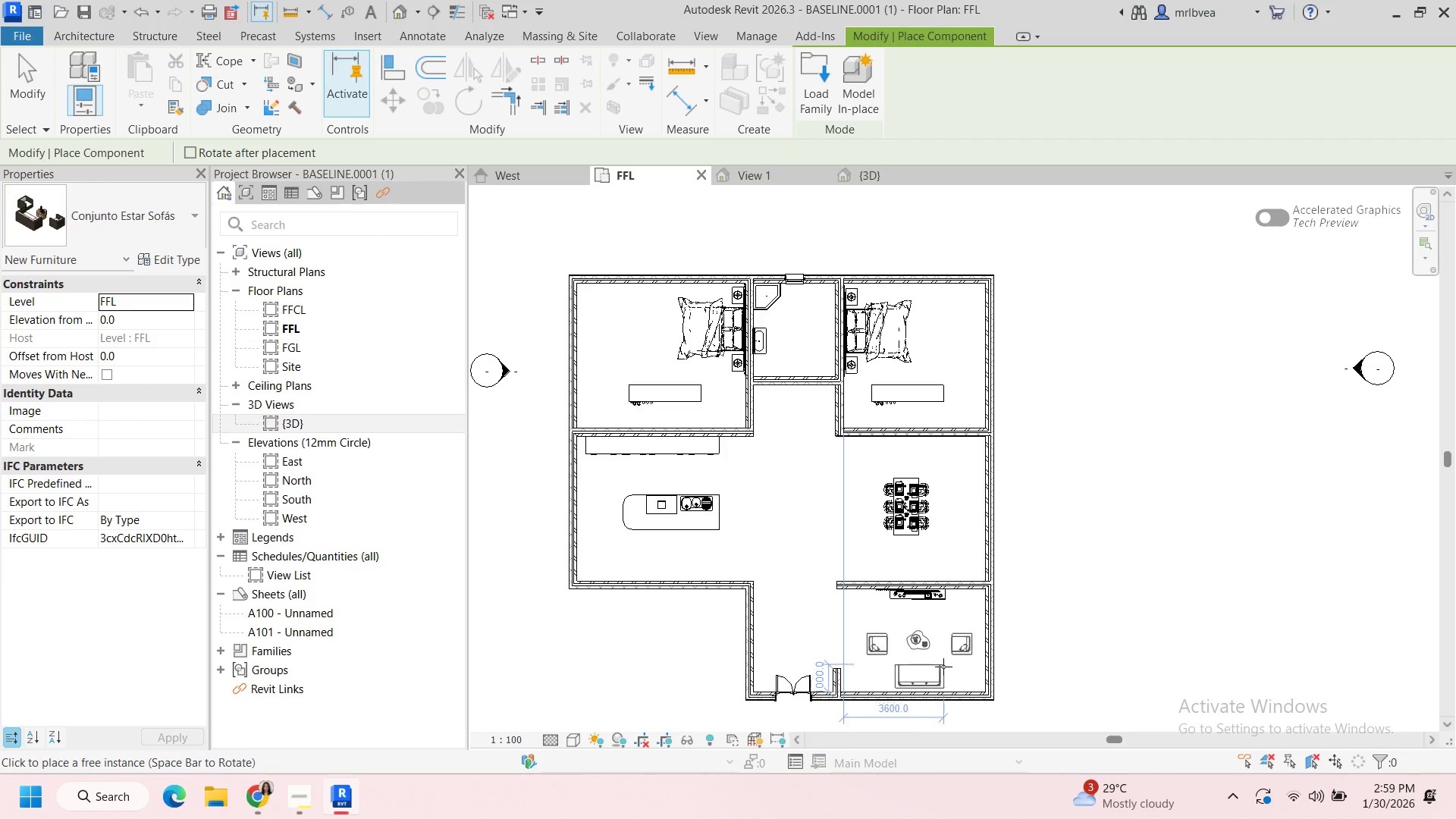 
left_click([943, 667])
 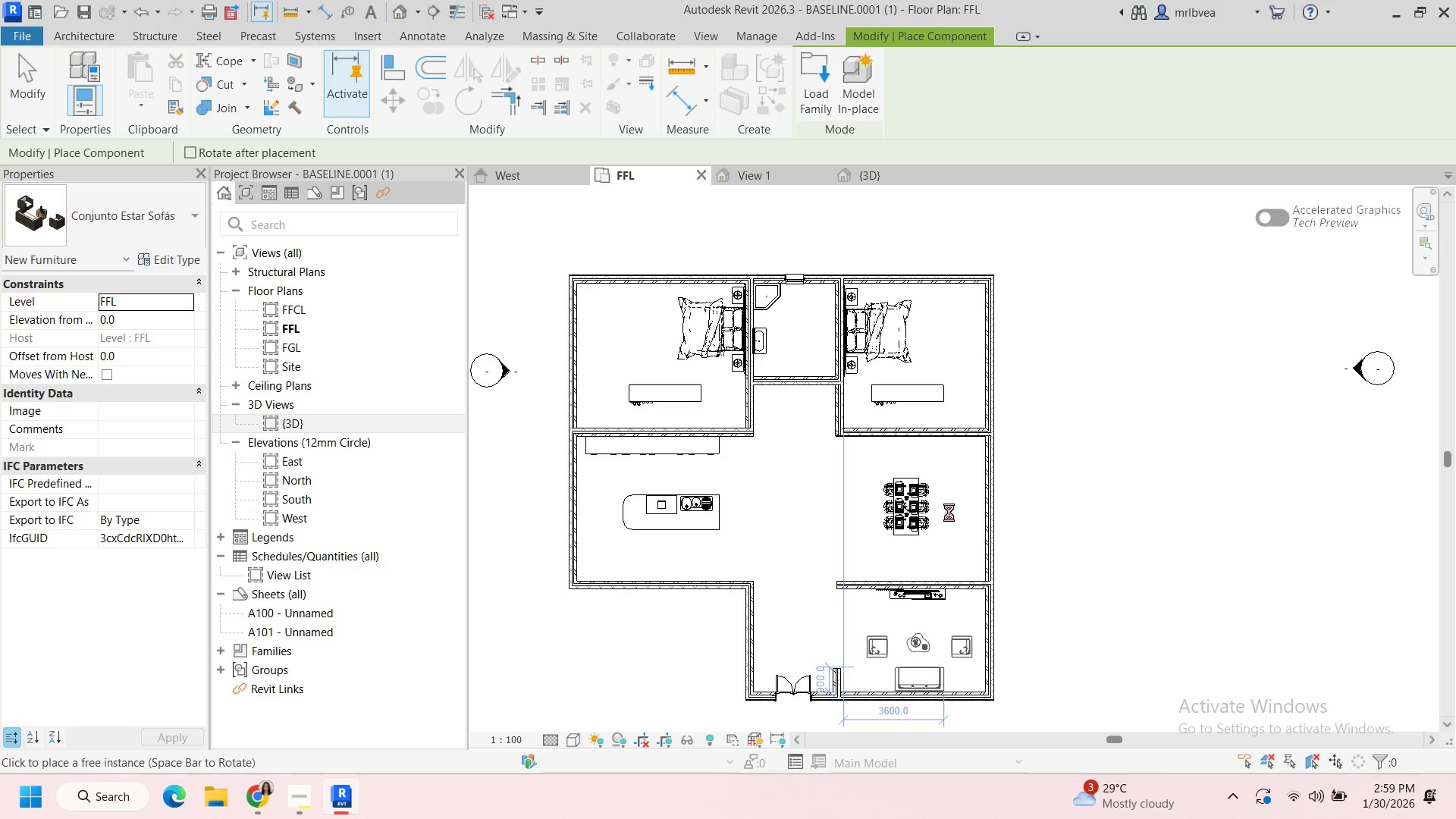 
key(Escape)
 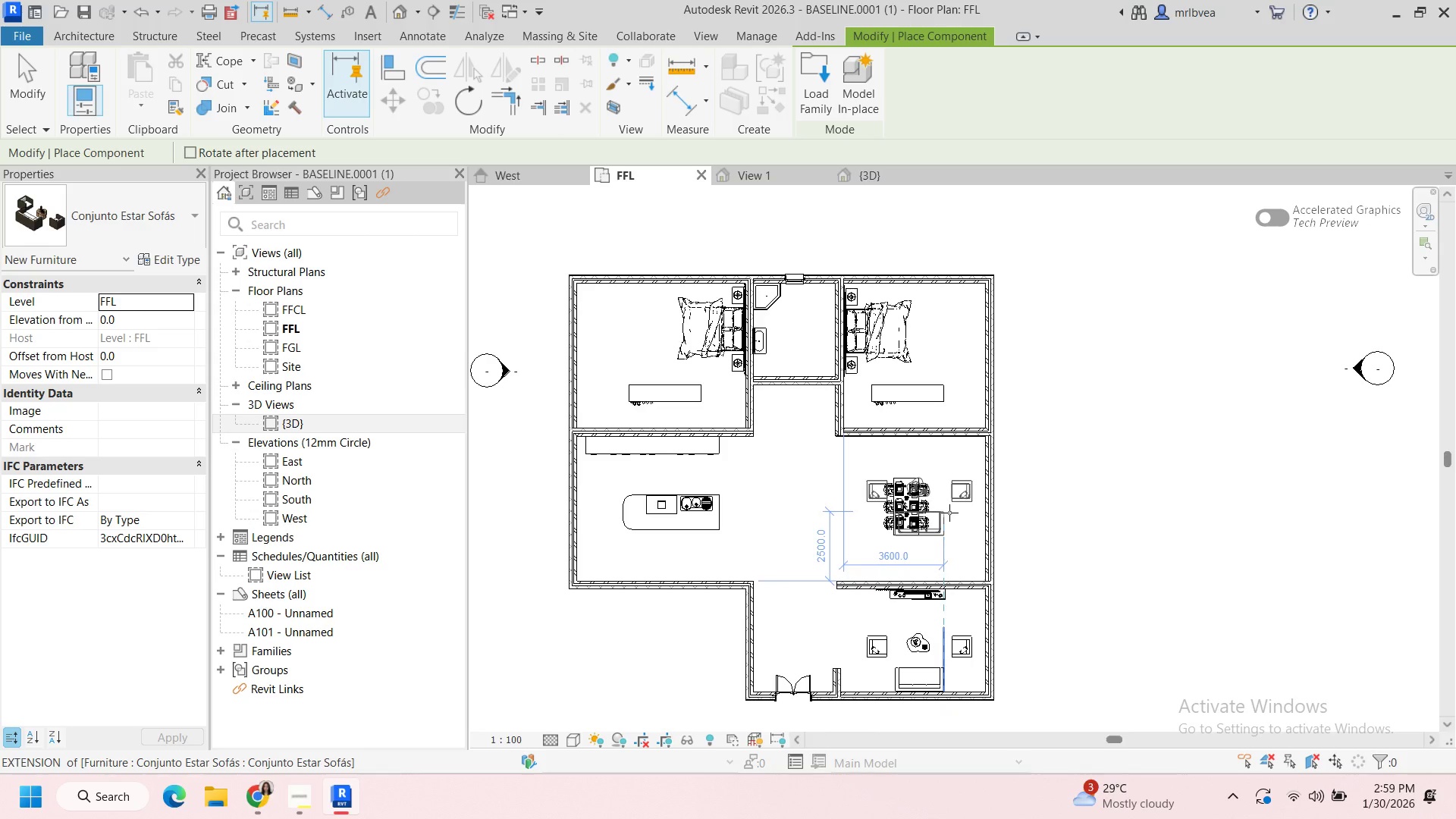 
key(Escape)
 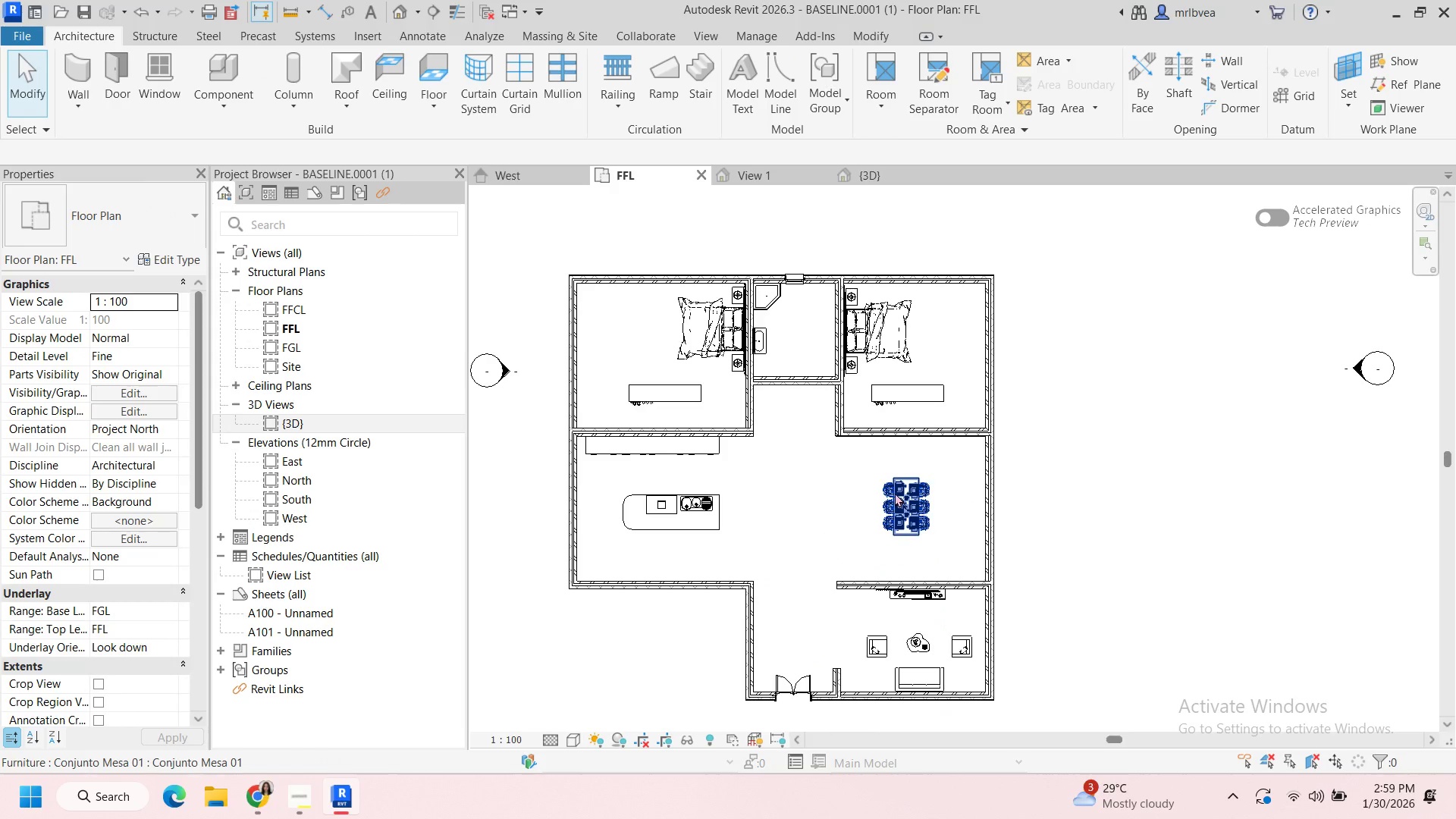 
scroll: coordinate [848, 510], scroll_direction: none, amount: 0.0
 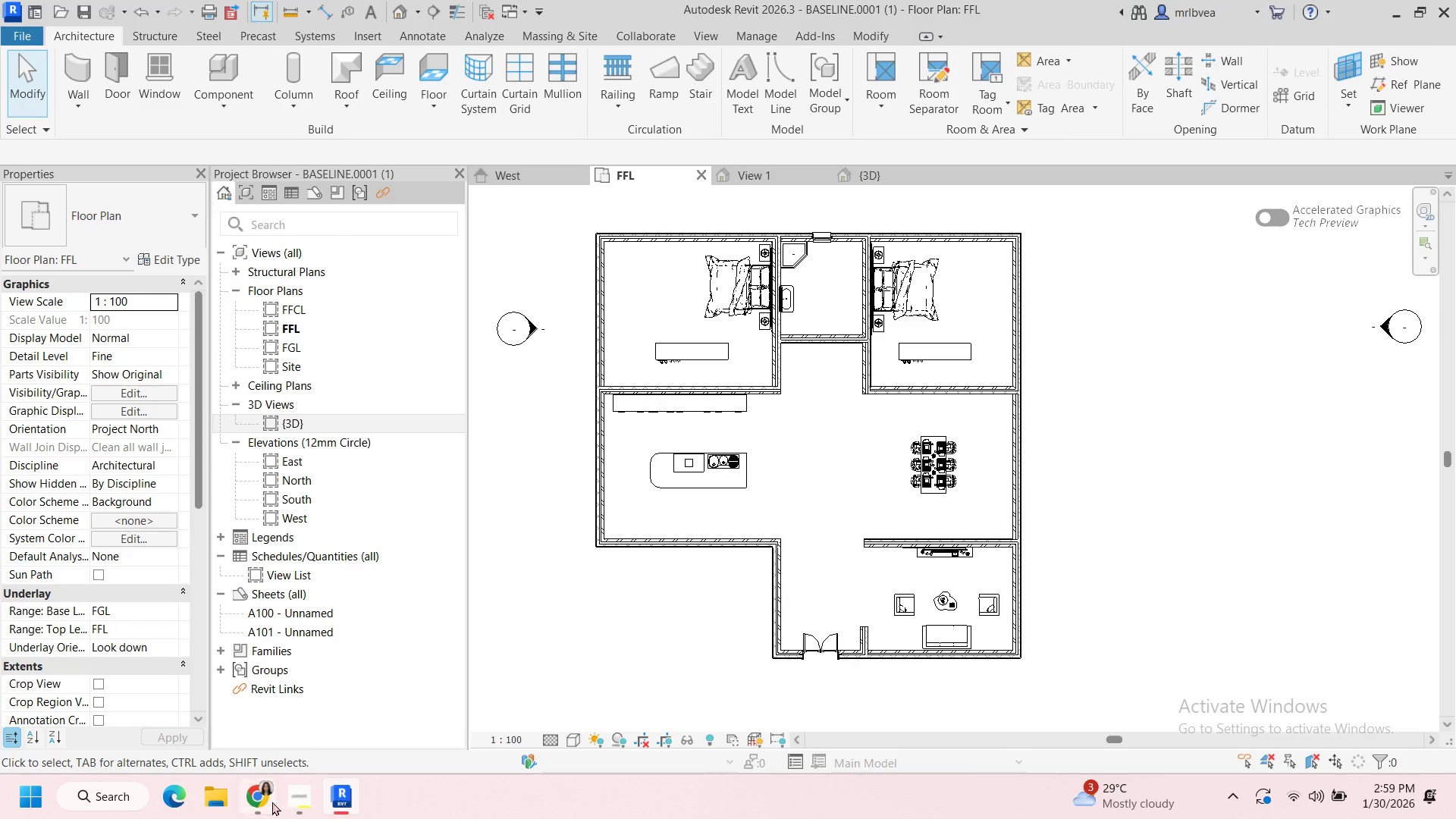 
left_click([296, 799])